 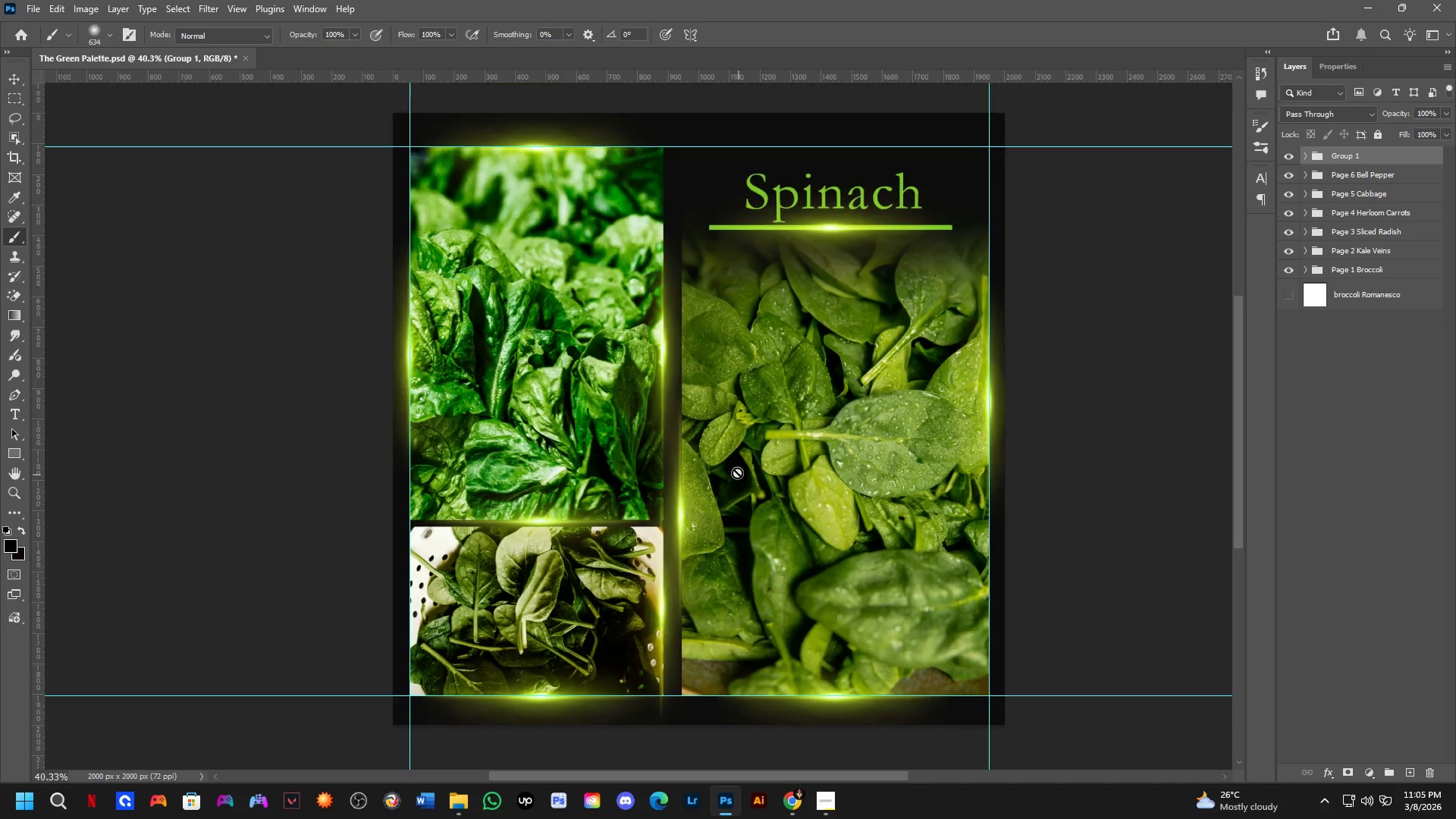 
hold_key(key=Space, duration=0.56)
 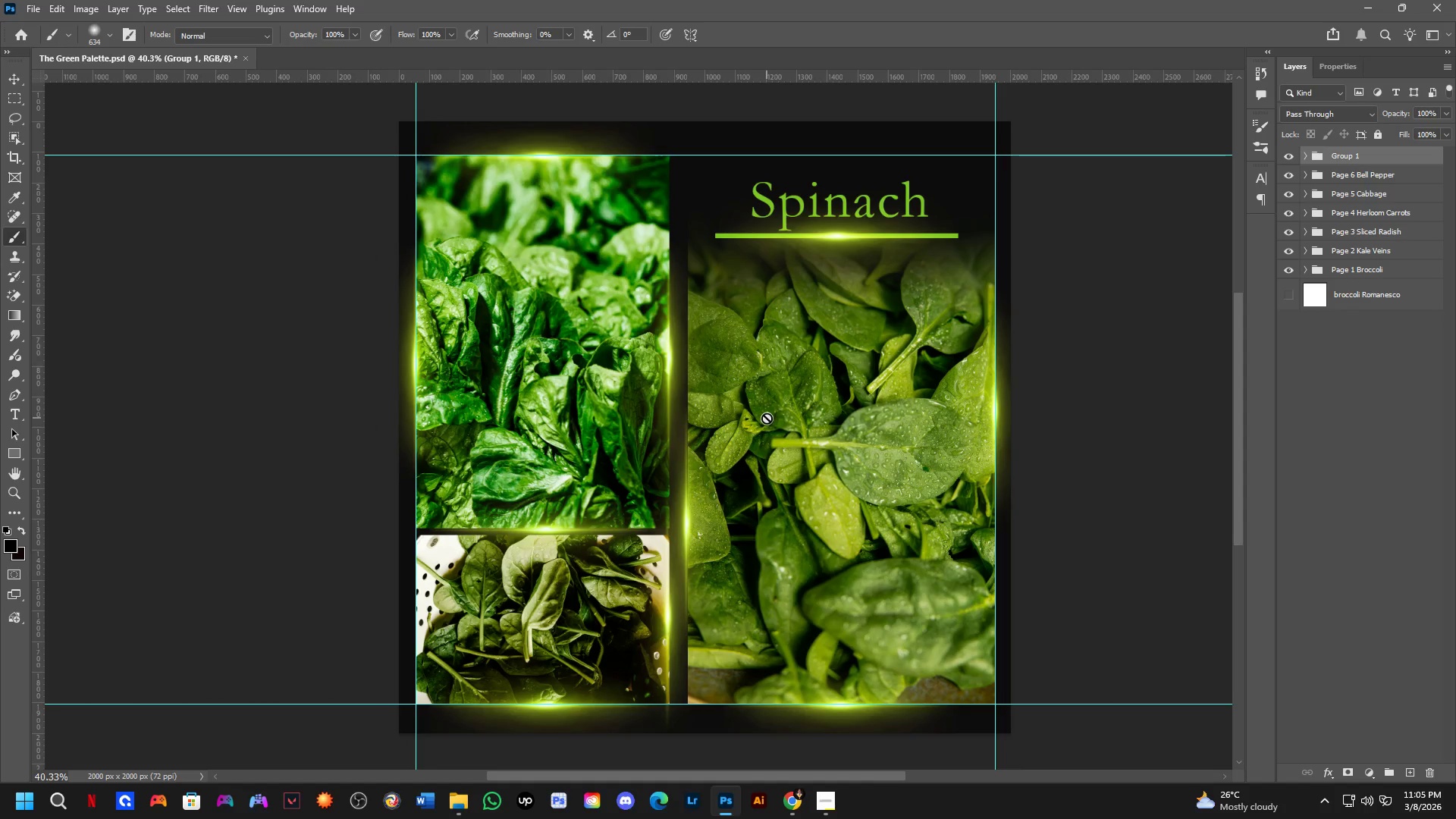 
left_click_drag(start_coordinate=[760, 409], to_coordinate=[766, 417])
 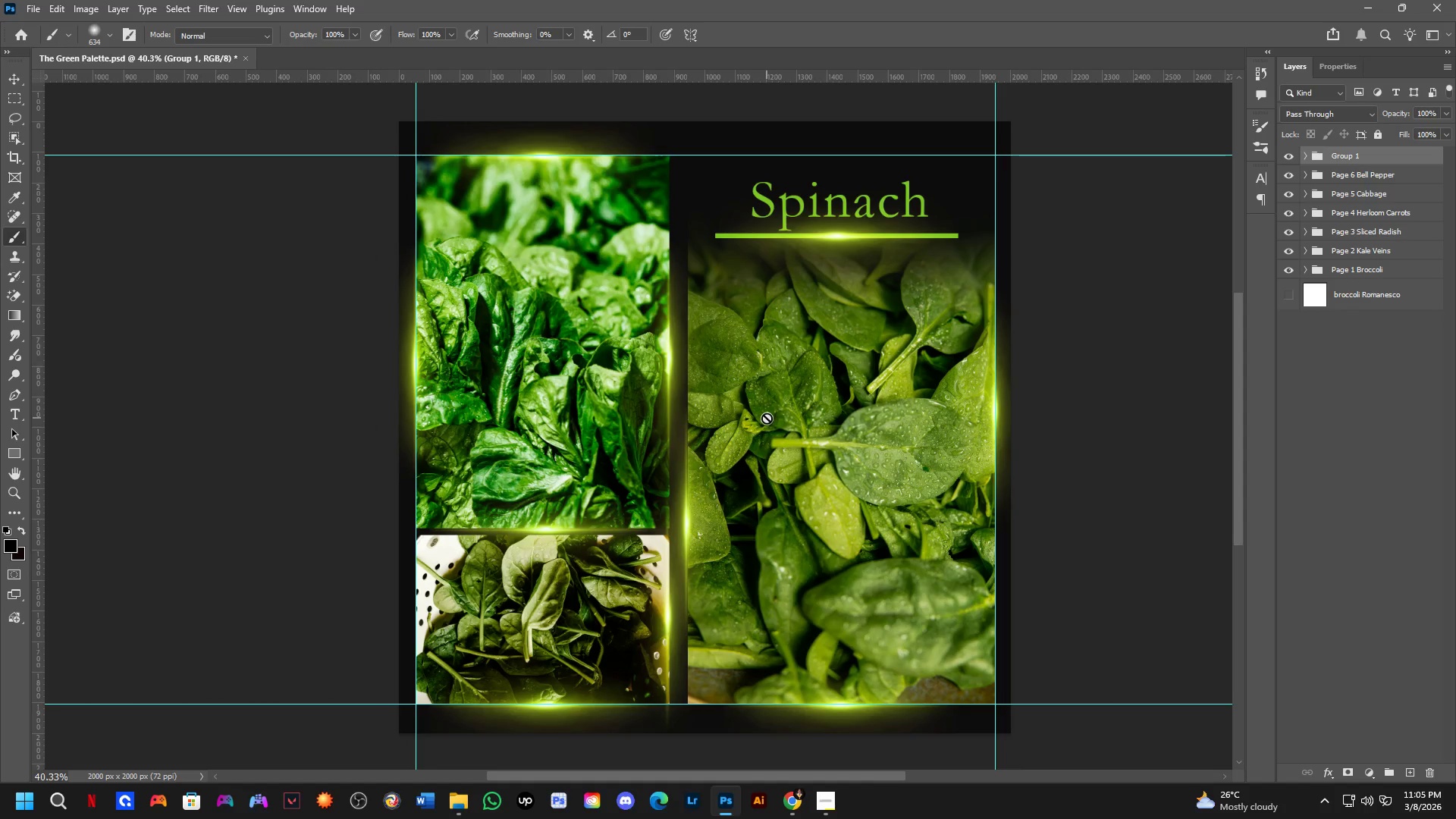 
hold_key(key=Space, duration=22.0)
 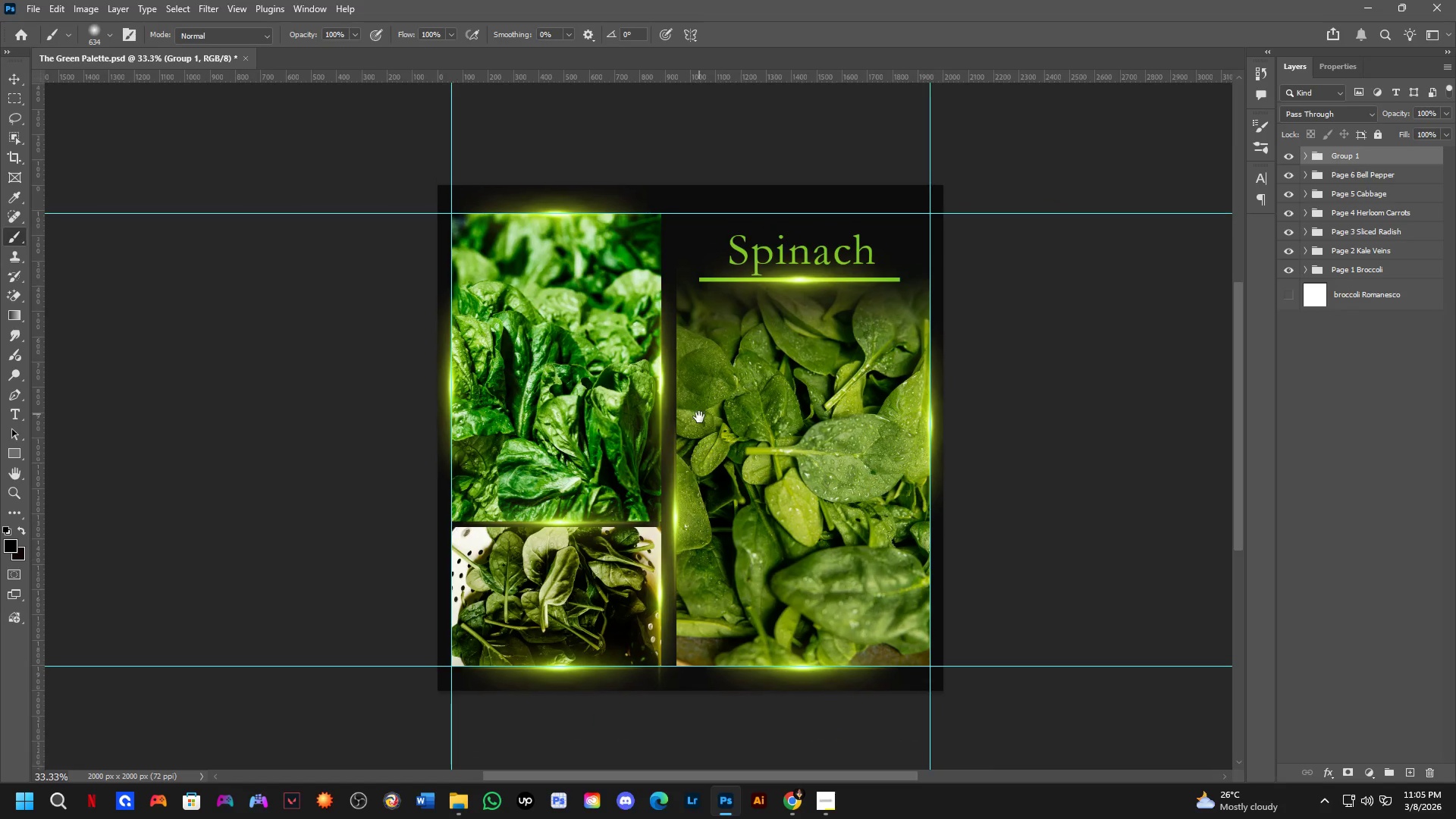 
key(Alt+AltLeft)
 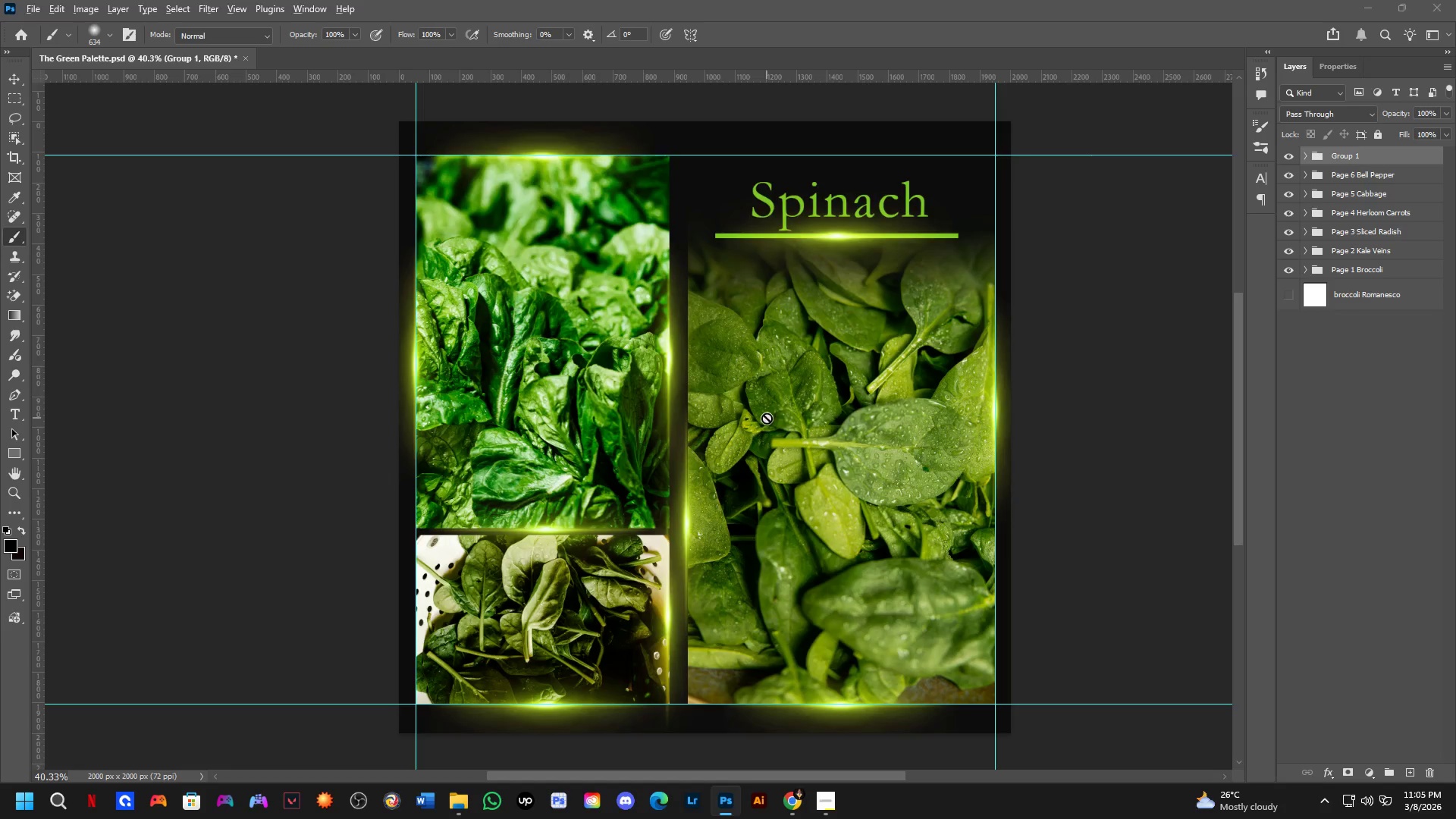 
key(Alt+Tab)